 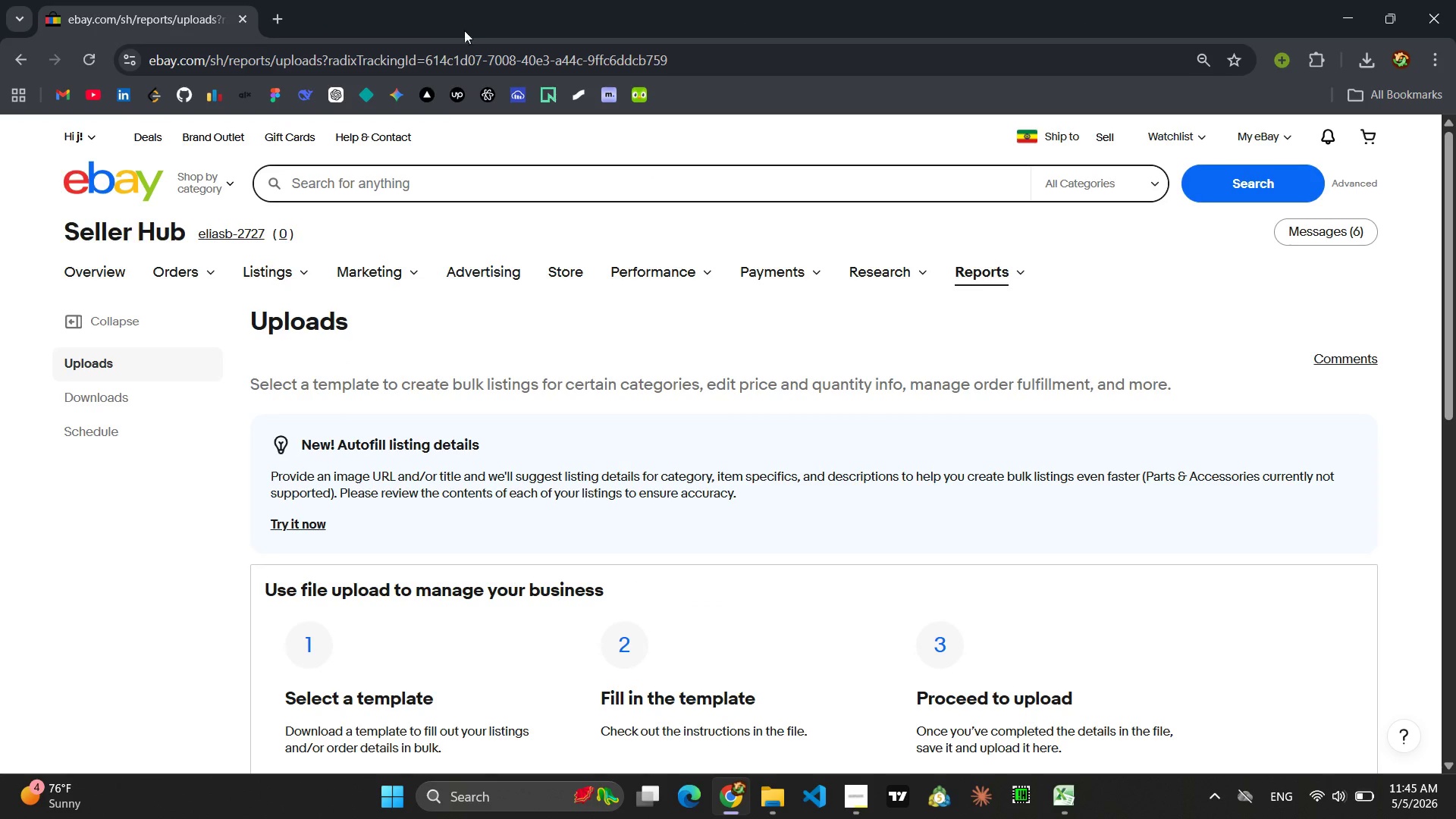 
left_click([290, 20])
 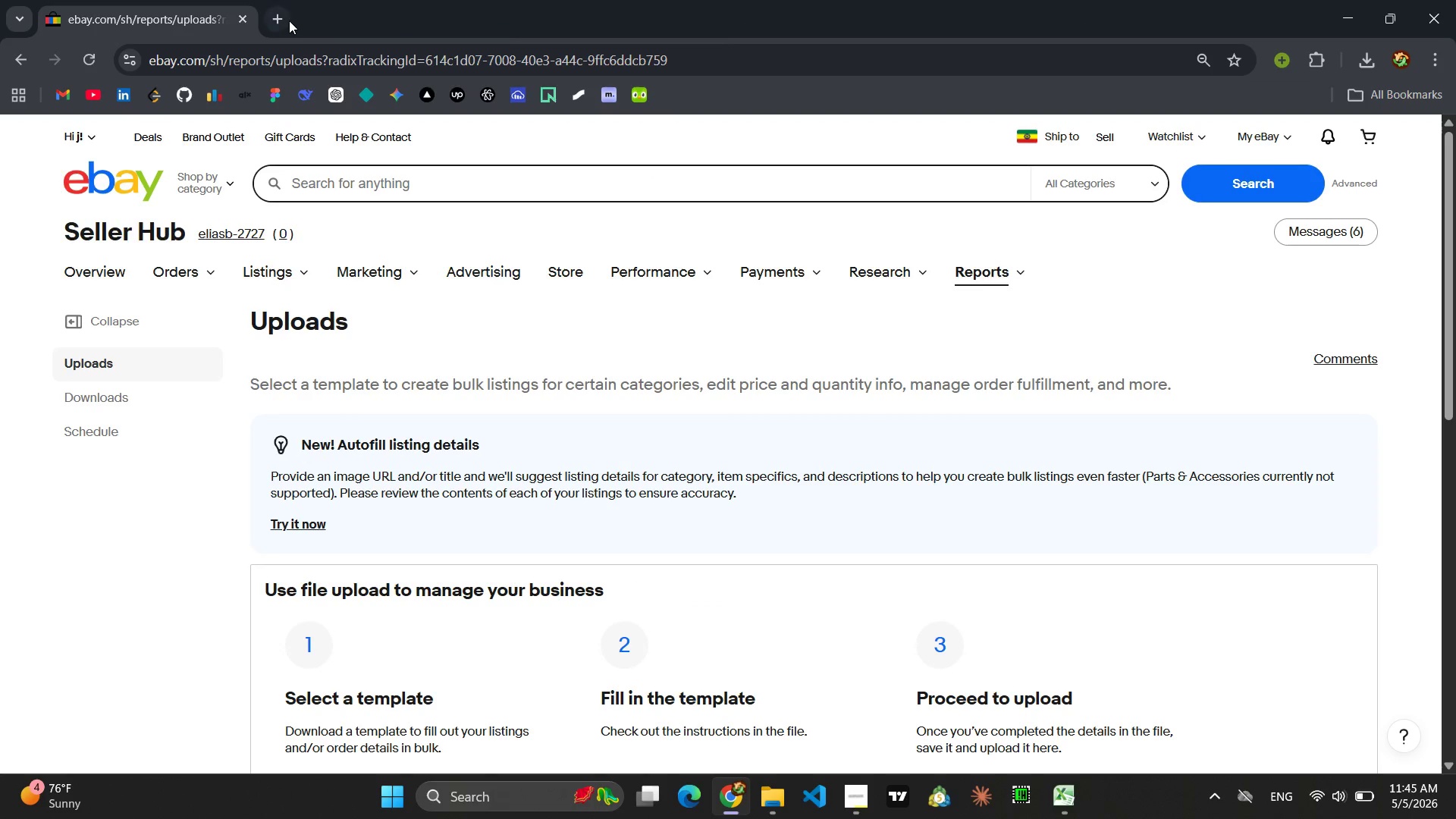 
left_click([289, 20])
 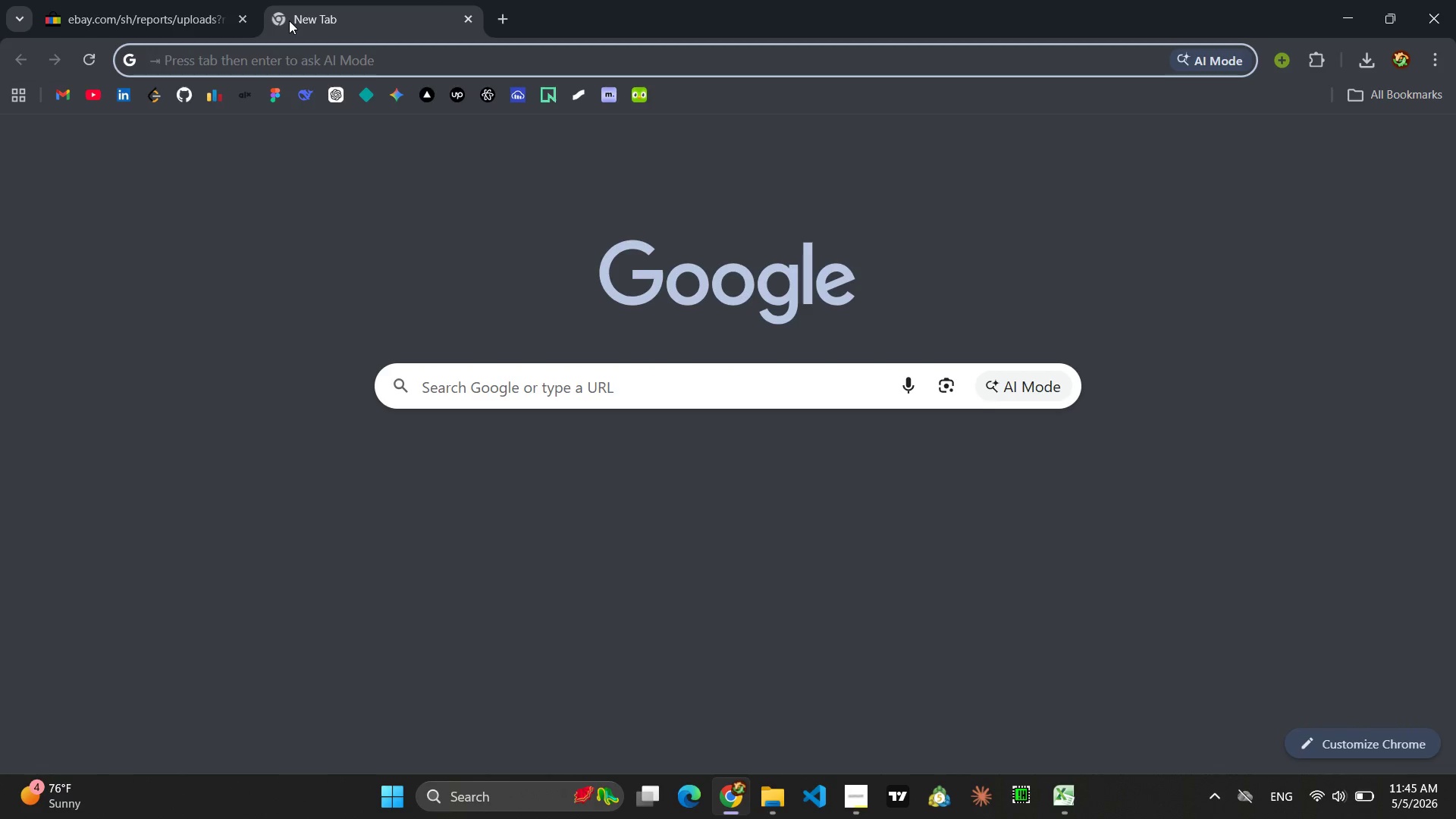 
key(E)
 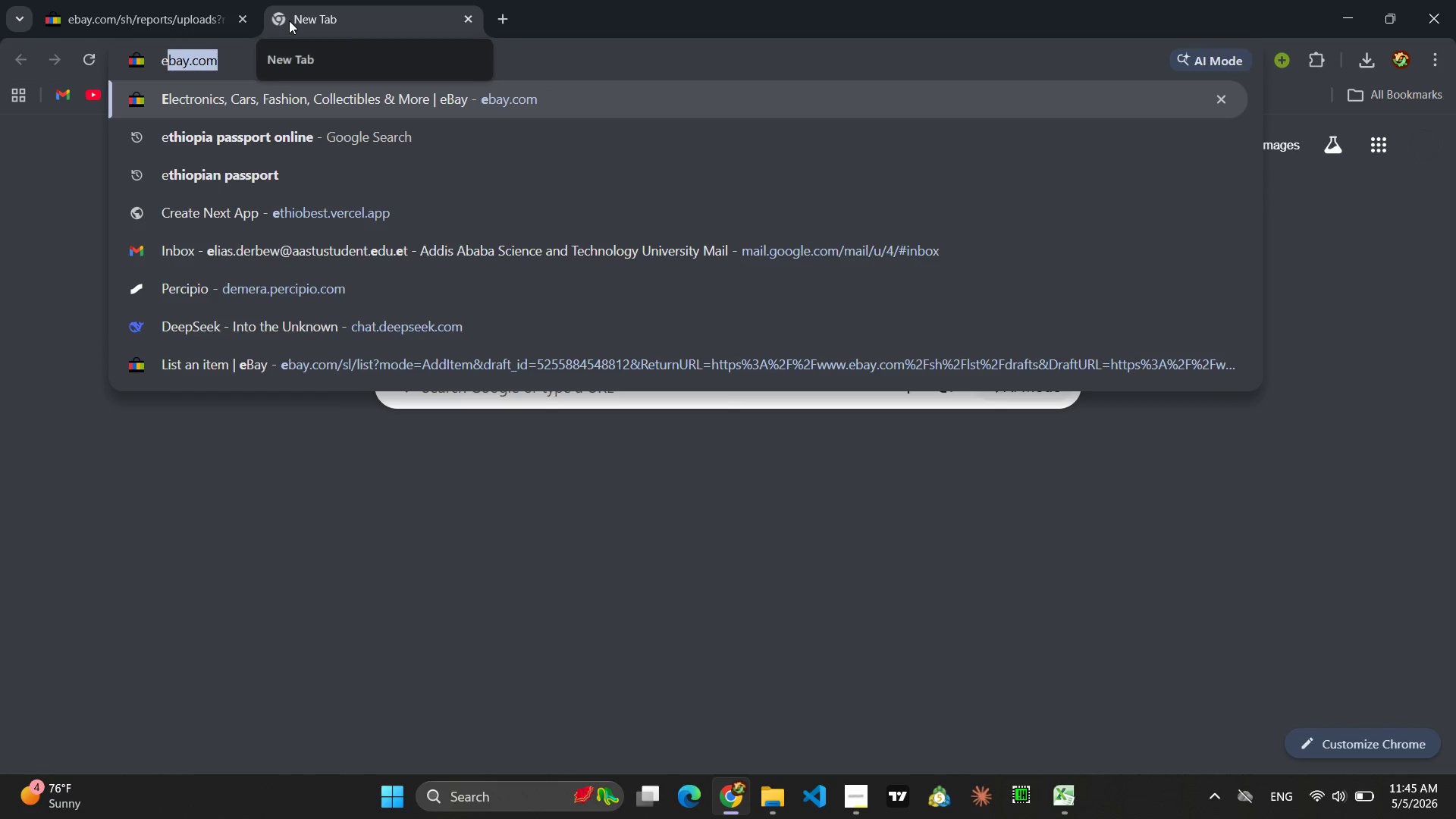 
key(Enter)
 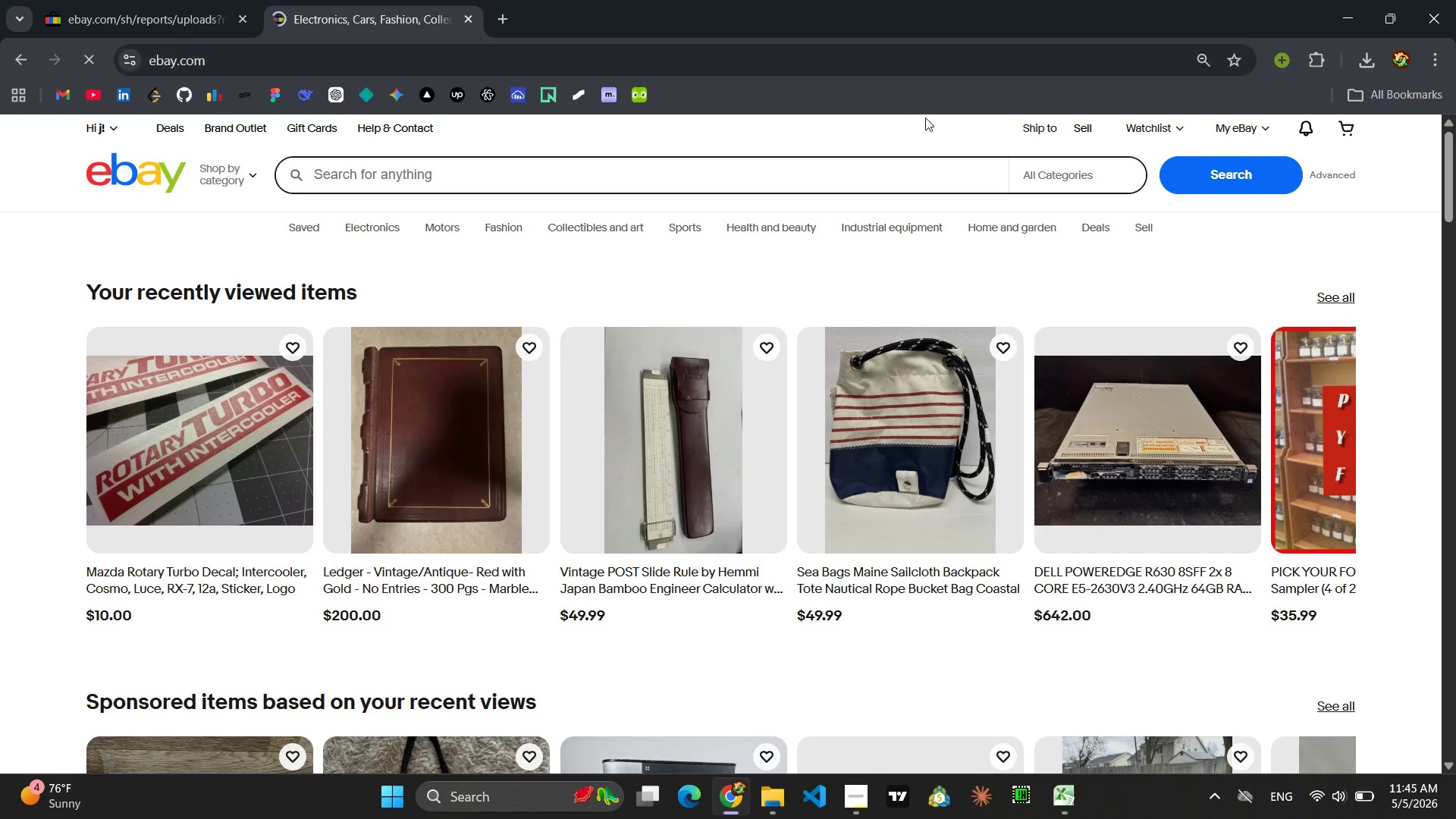 
left_click([1084, 118])
 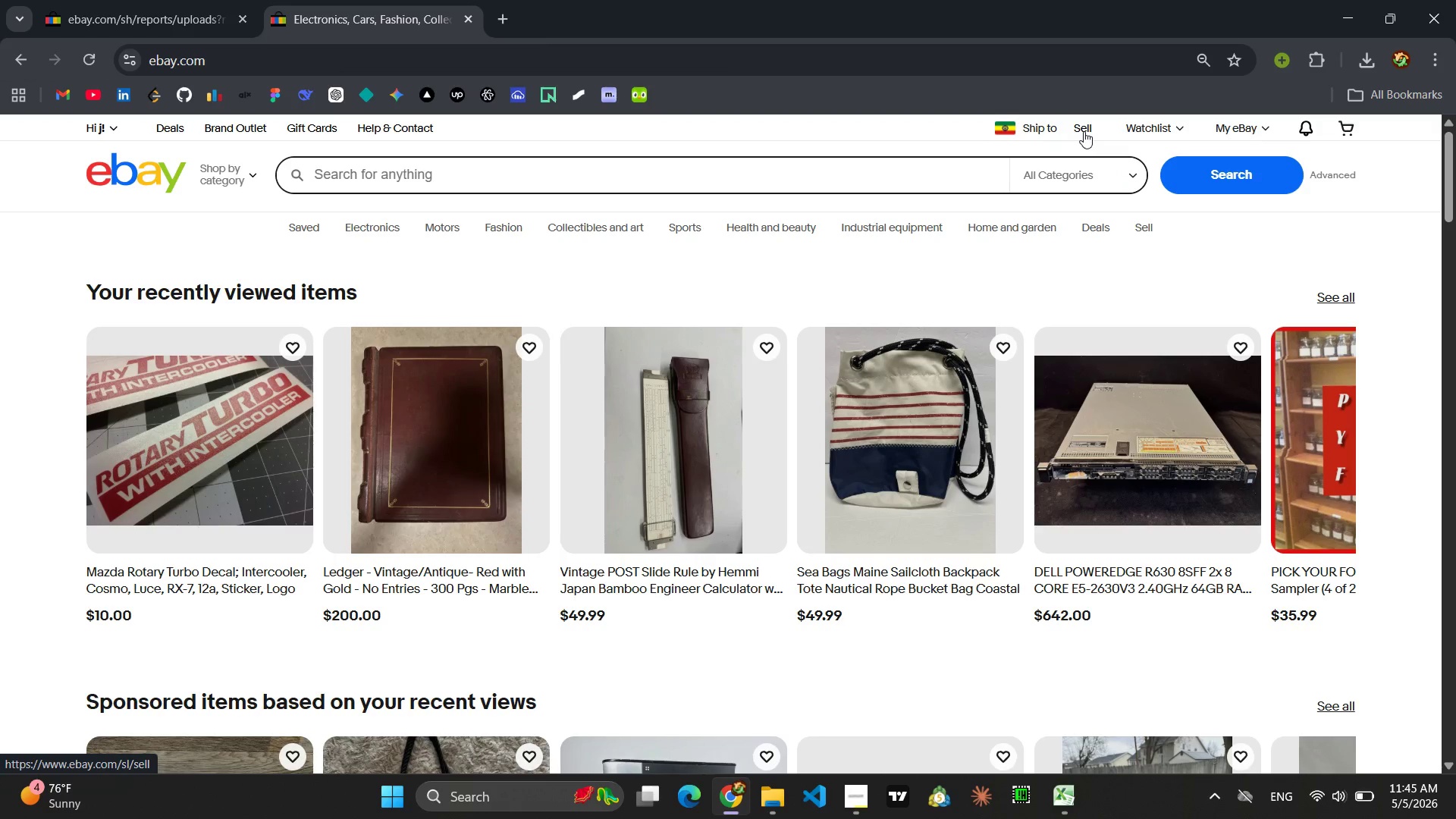 
left_click([1084, 131])
 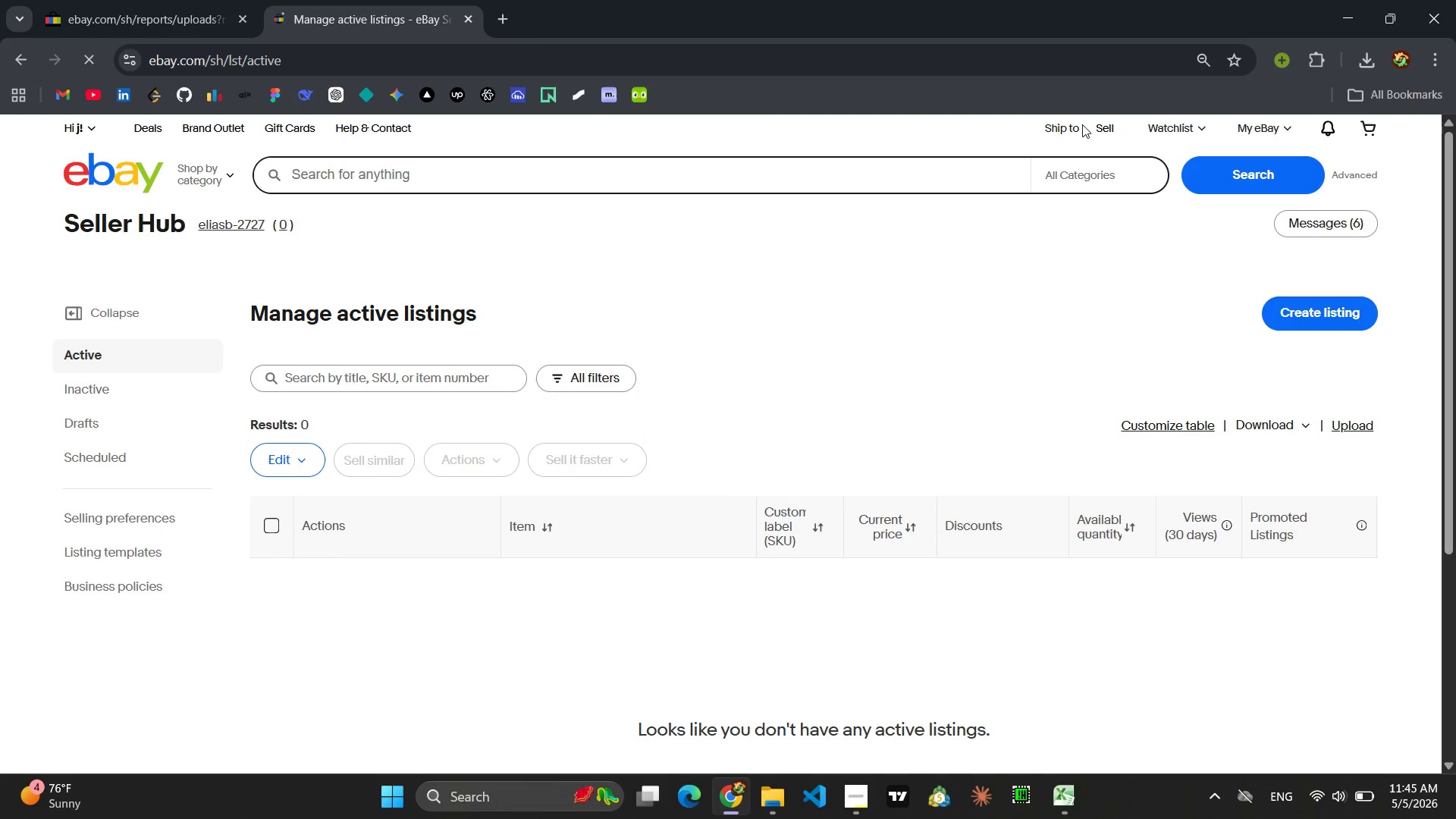 
scroll: coordinate [674, 406], scroll_direction: down, amount: 1.0
 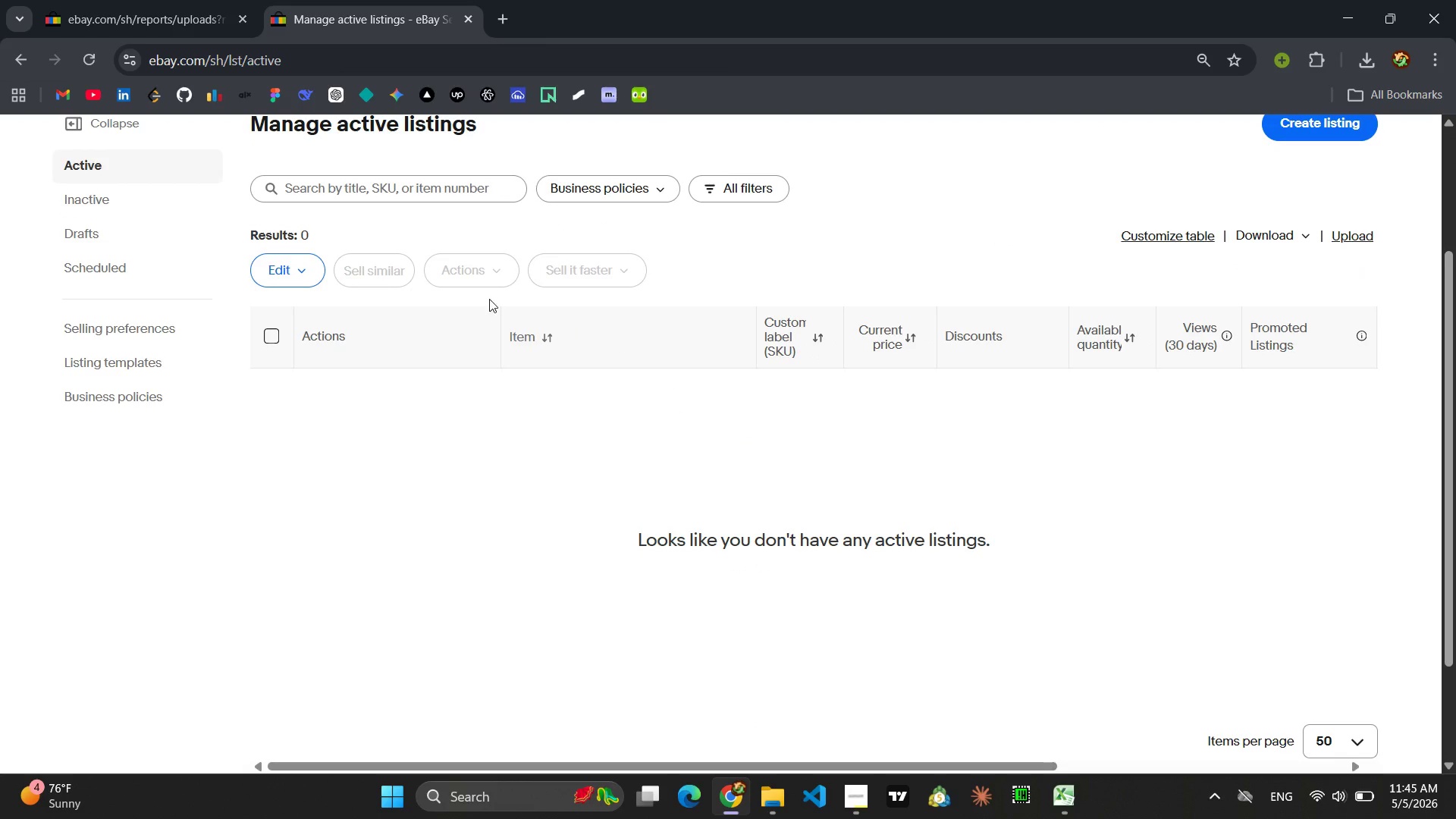 
scroll: coordinate [431, 273], scroll_direction: up, amount: 2.0
 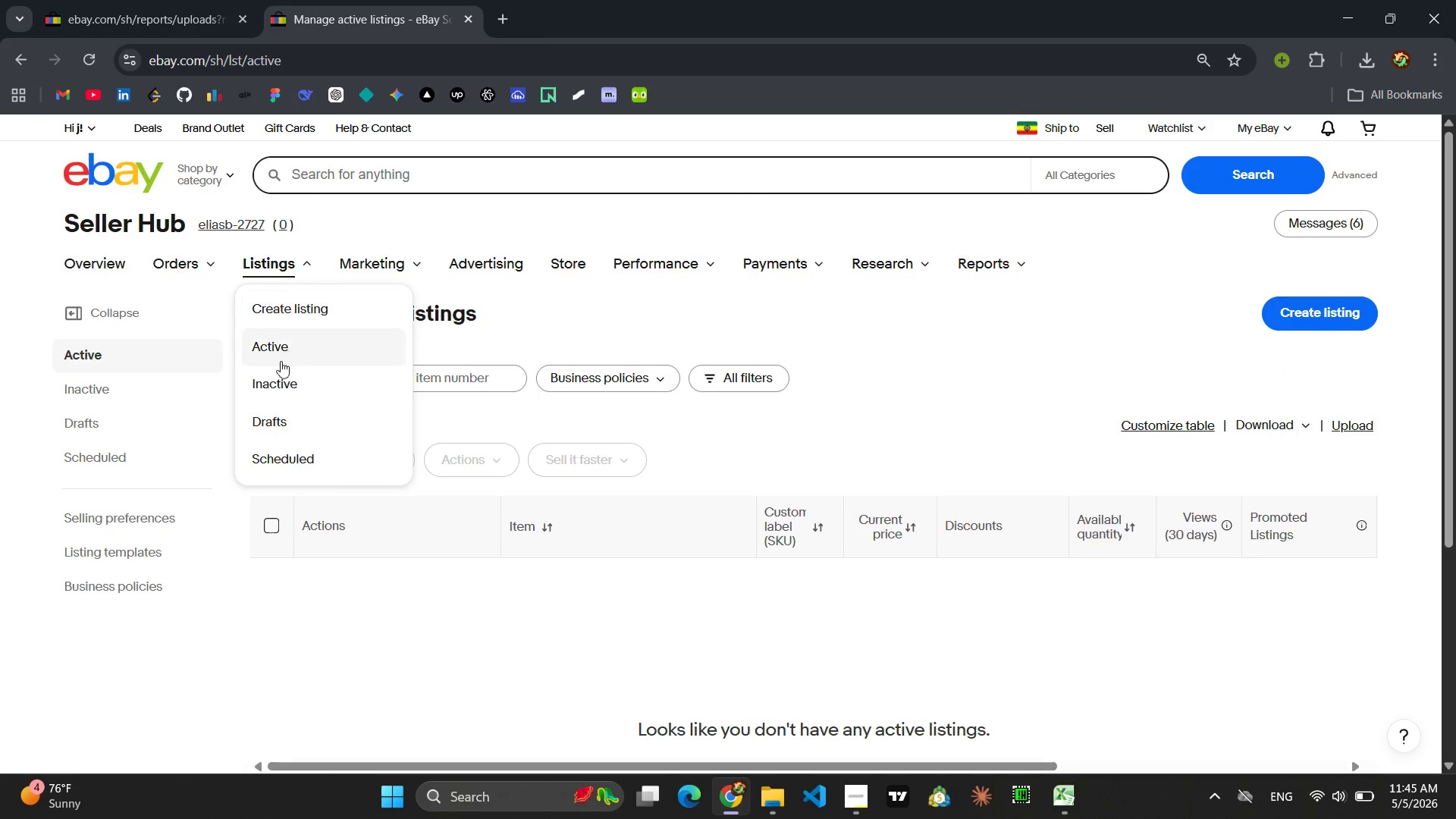 
left_click([278, 420])
 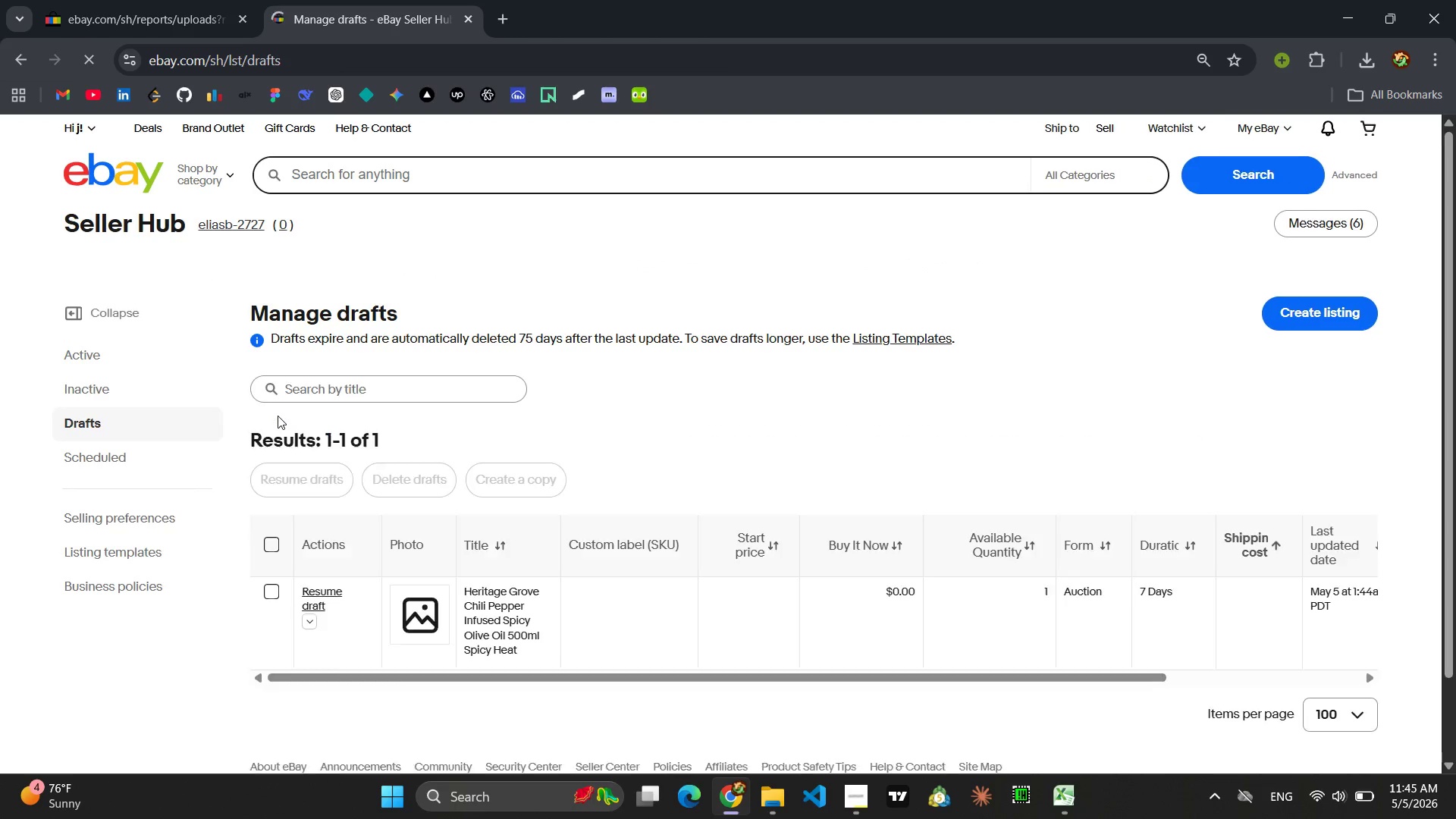 
scroll: coordinate [375, 397], scroll_direction: down, amount: 2.0
 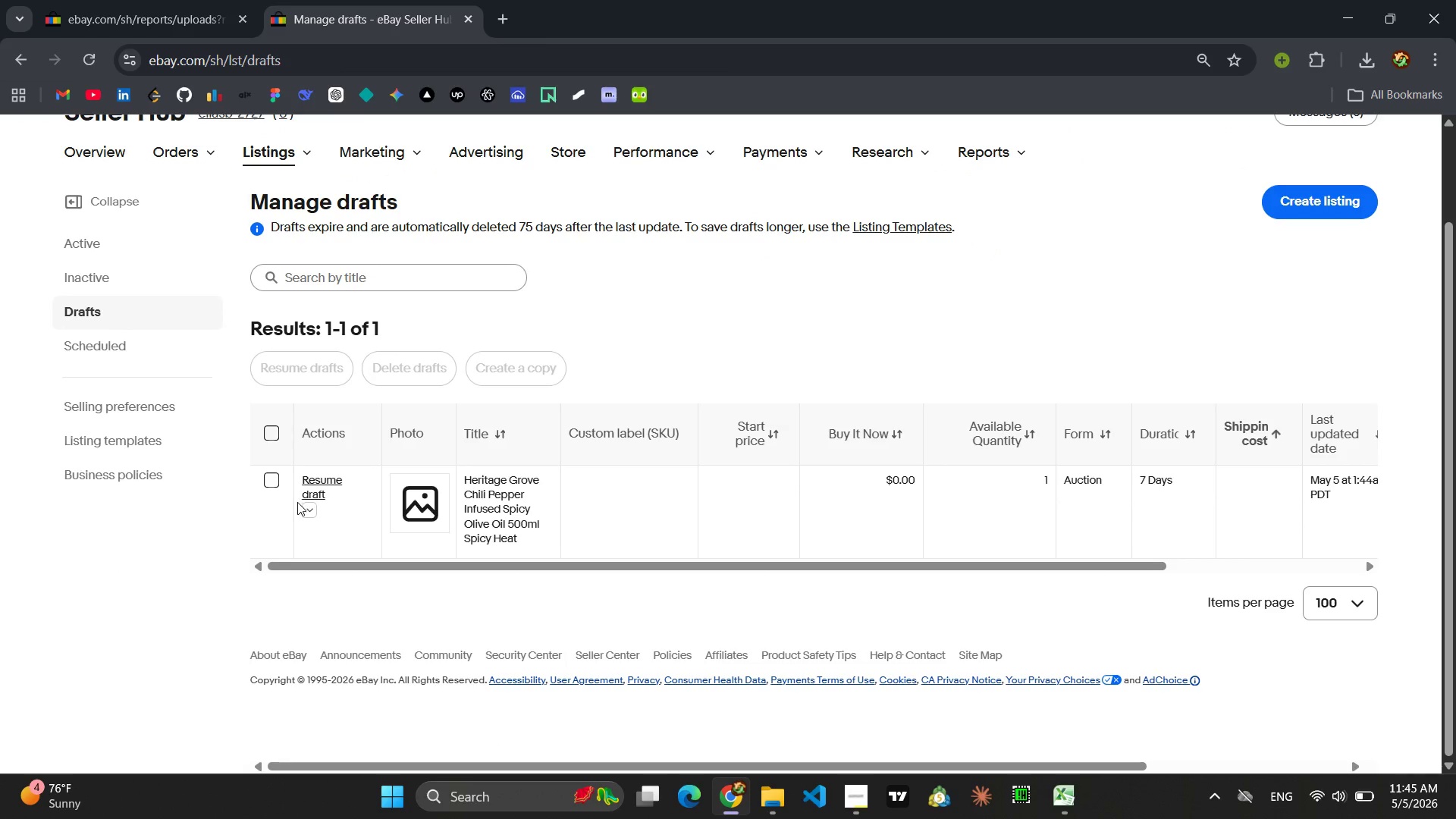 
left_click([271, 480])
 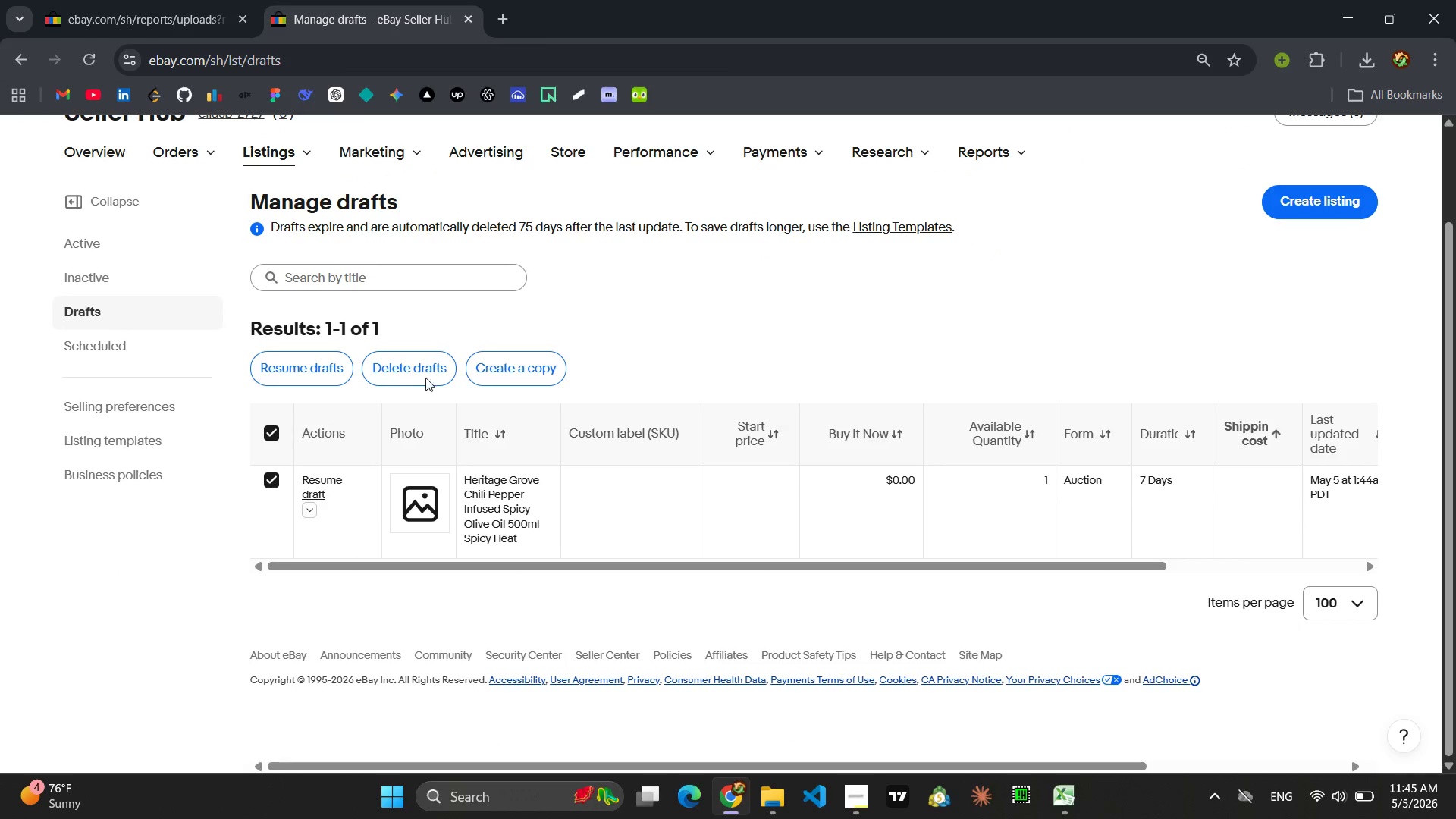 
left_click([434, 375])
 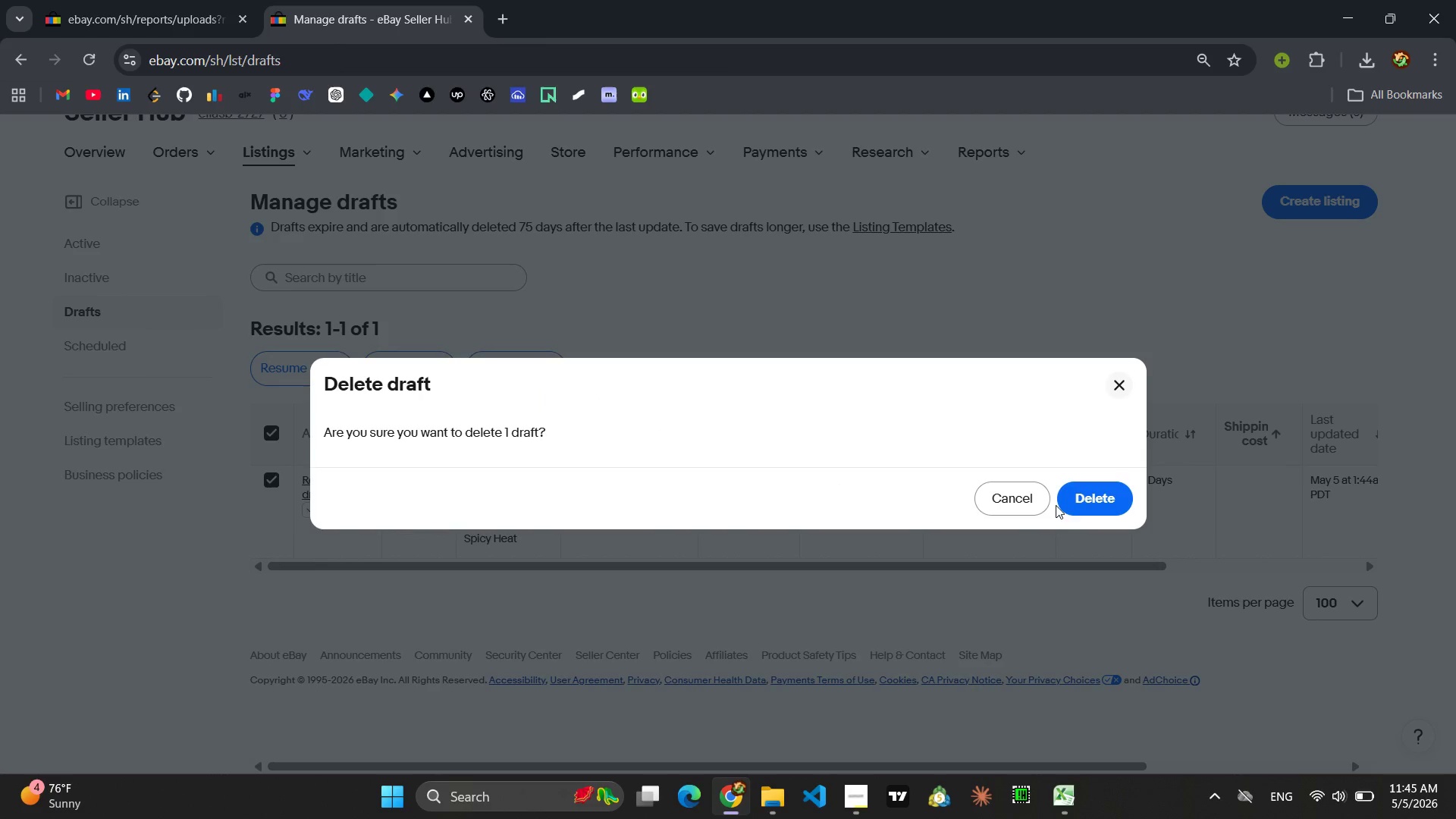 
left_click([1090, 504])
 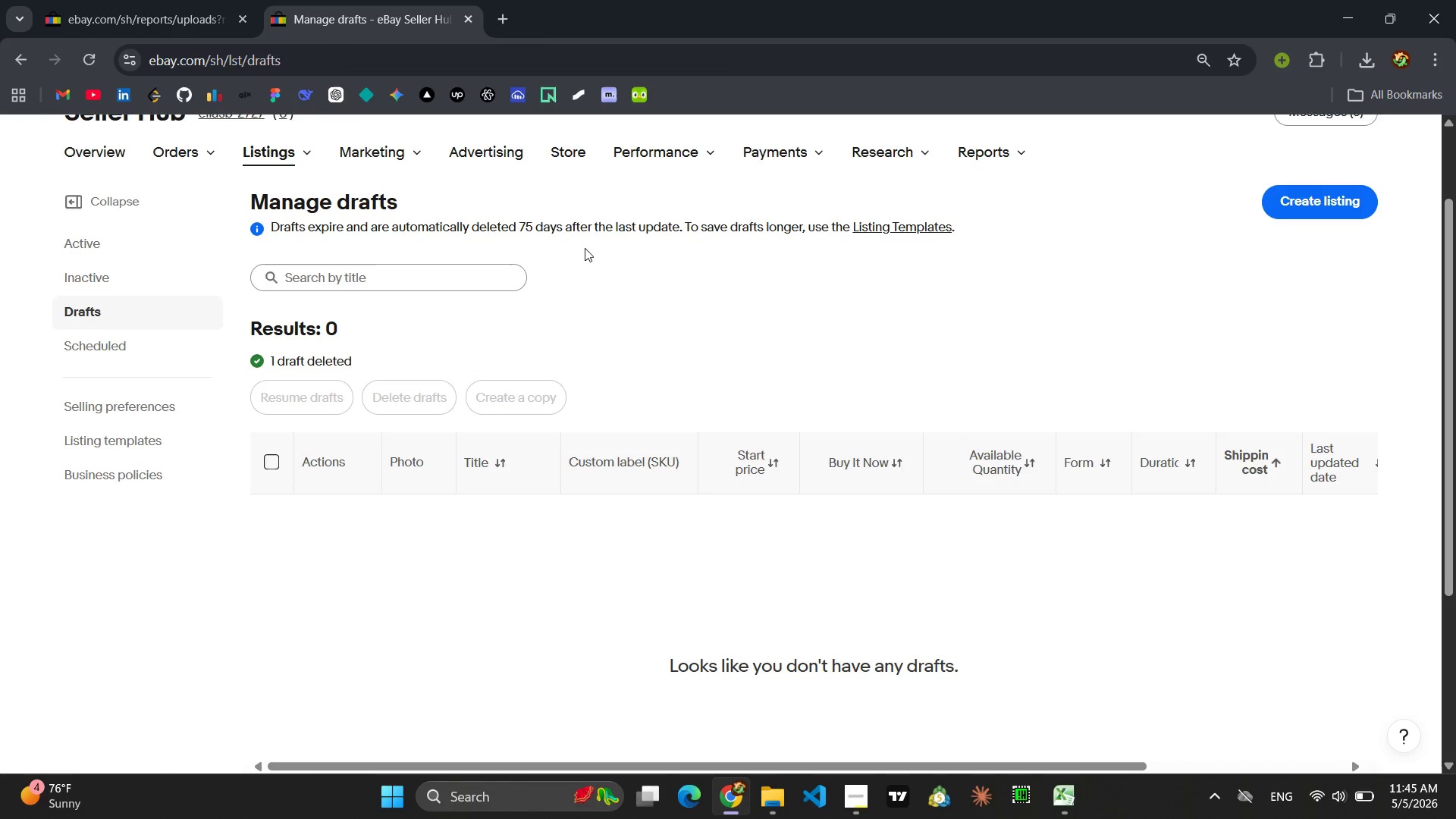 
left_click([130, 22])
 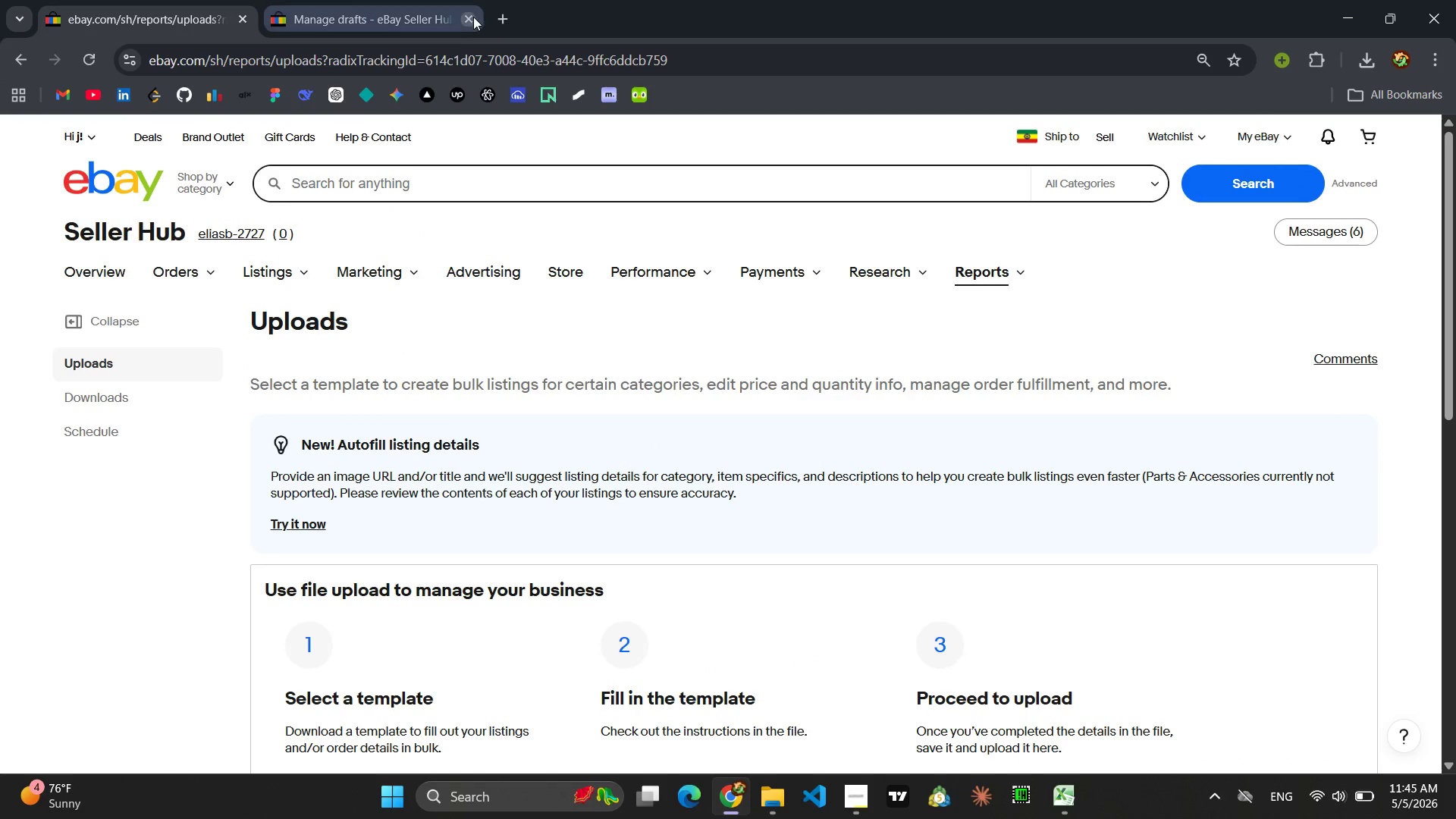 
left_click([474, 17])
 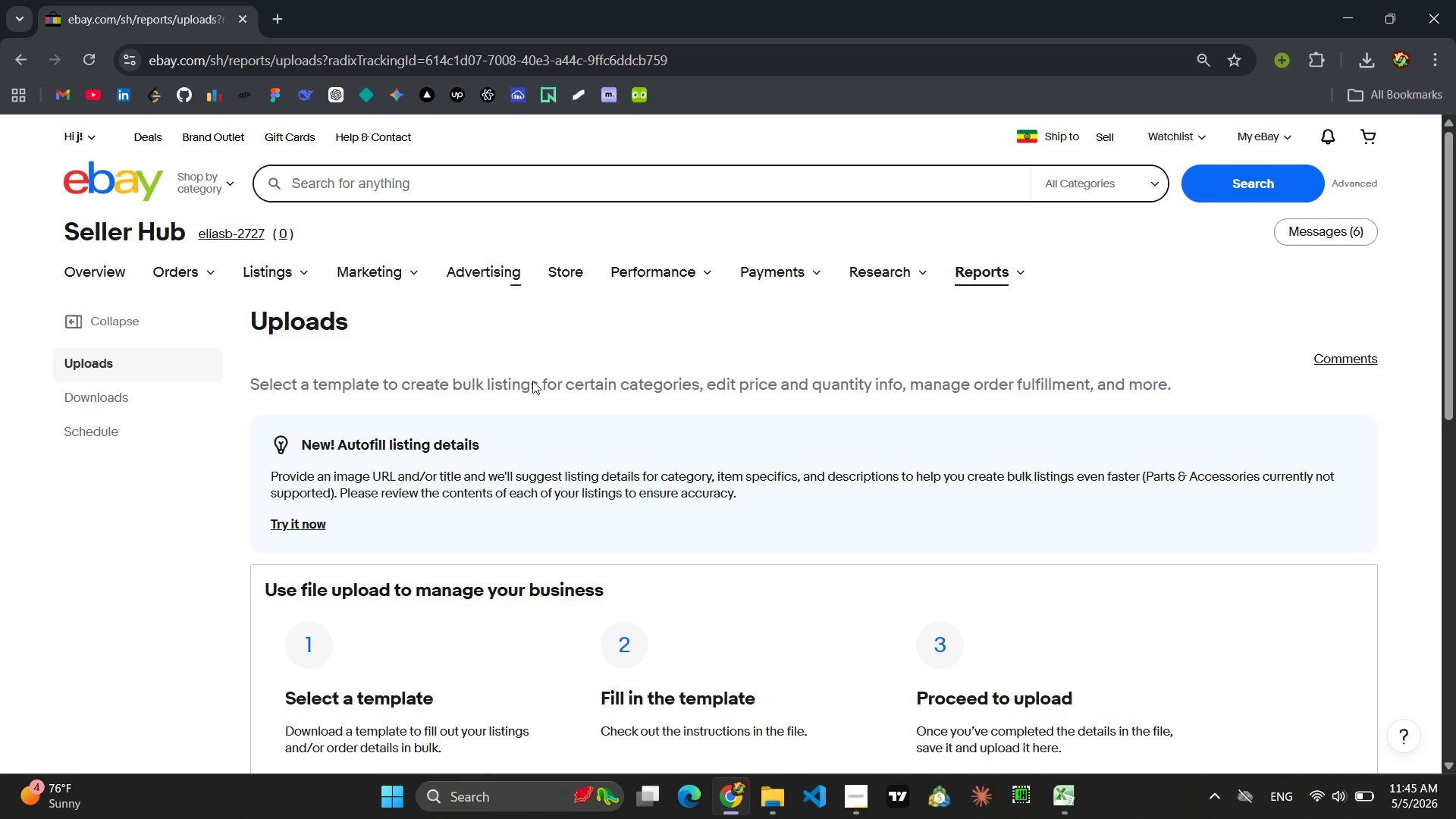 
scroll: coordinate [1034, 434], scroll_direction: down, amount: 4.0
 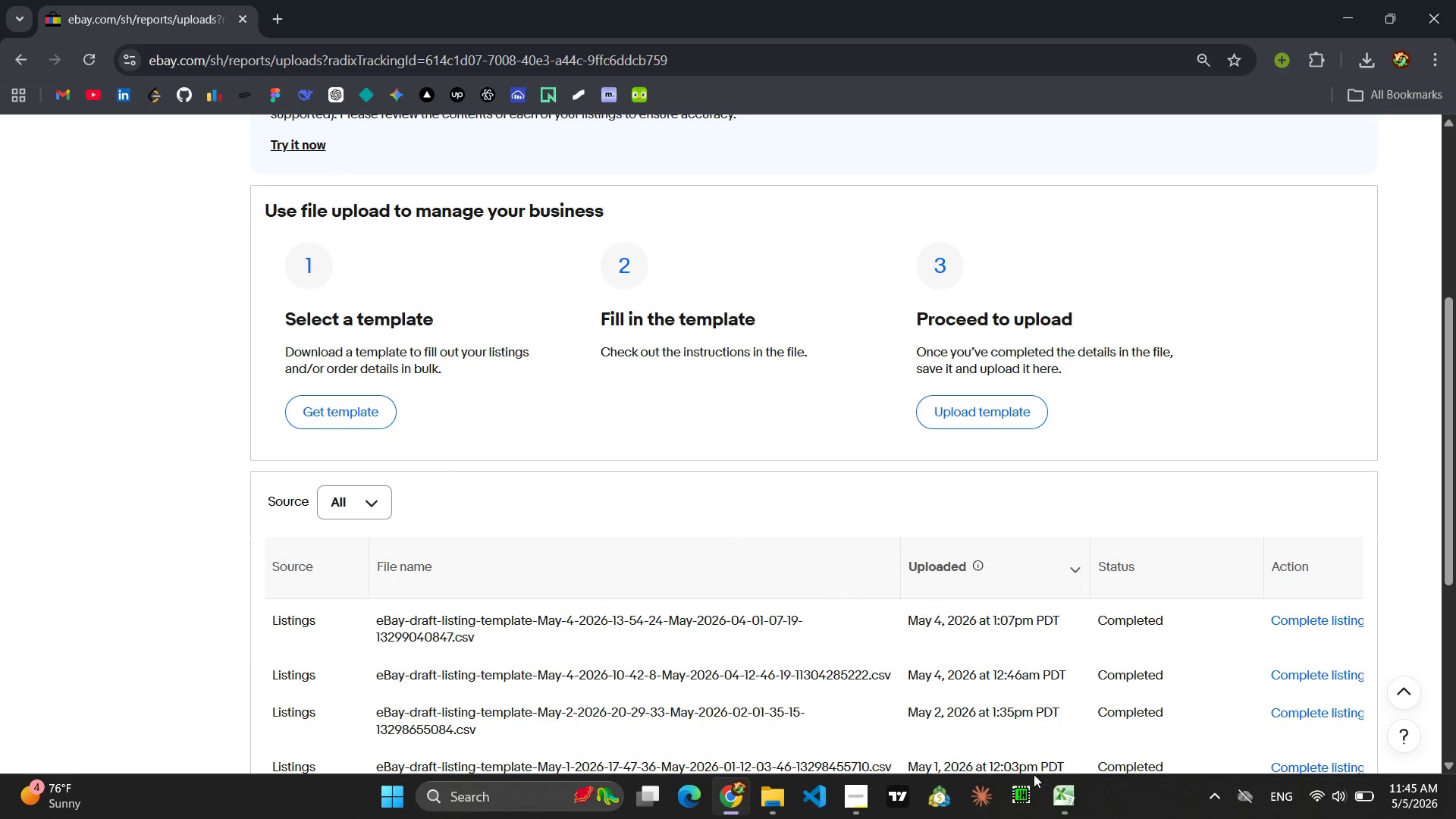 
left_click([1056, 789])
 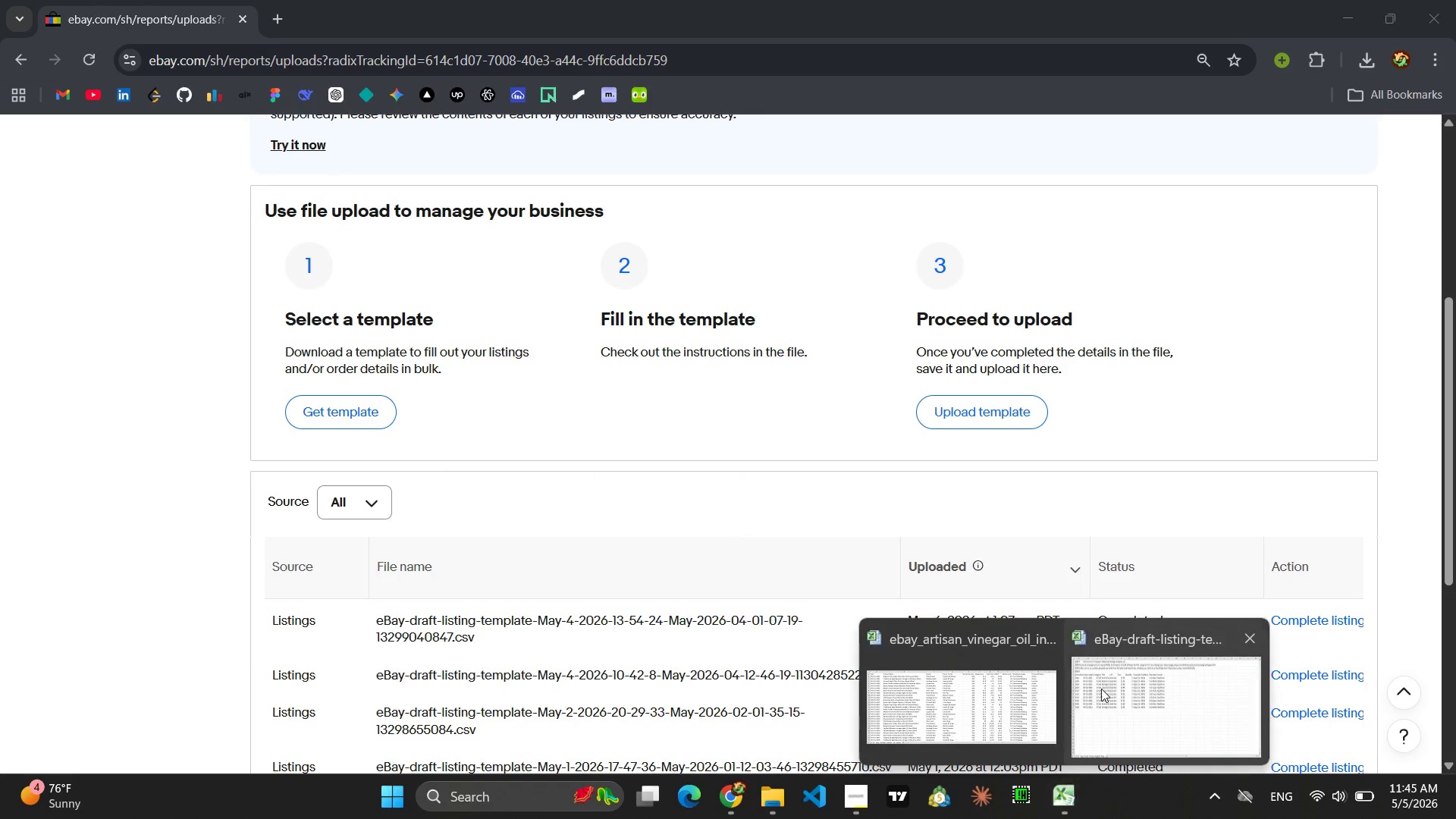 
left_click([1163, 686])
 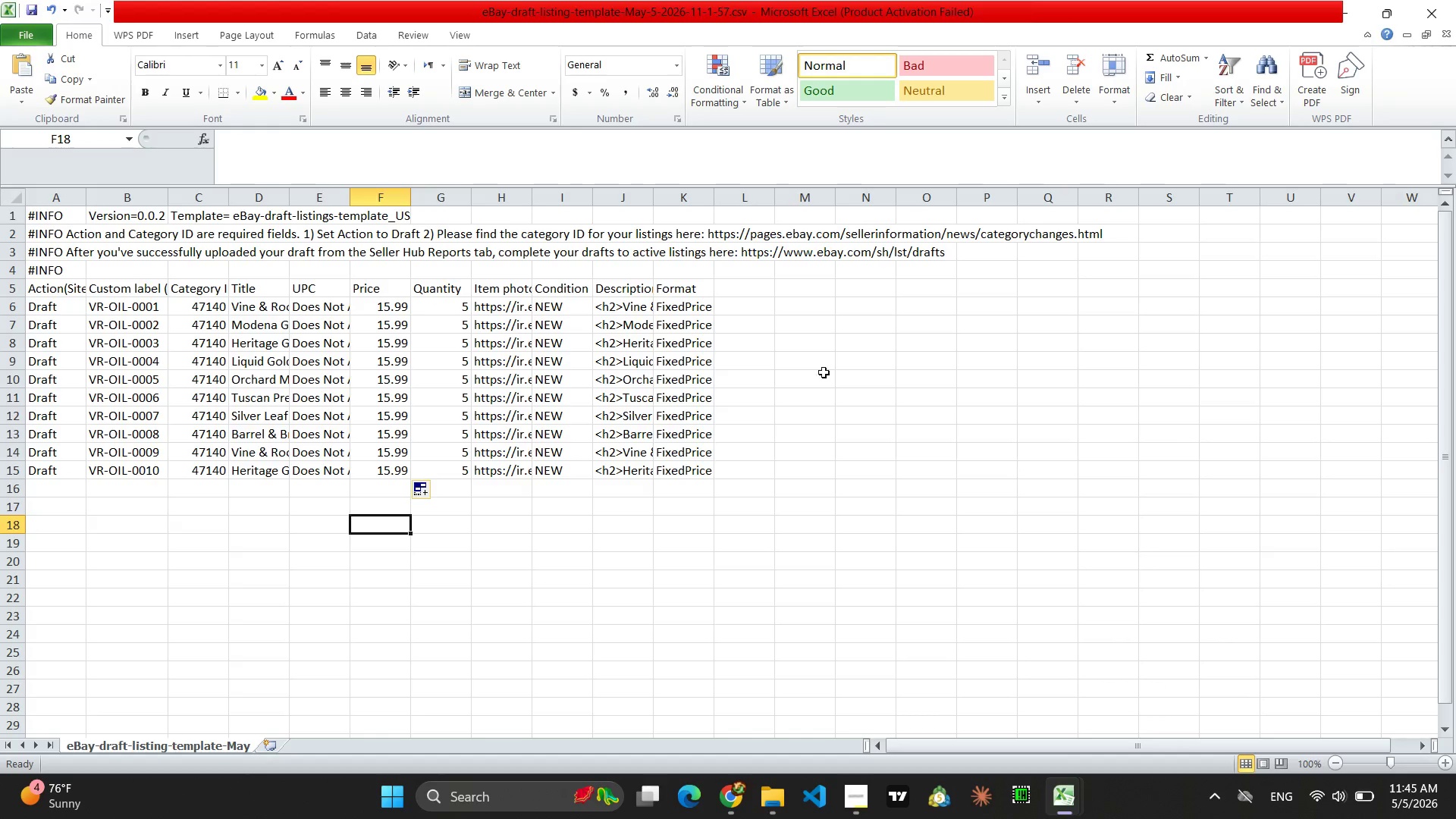 
left_click([789, 367])
 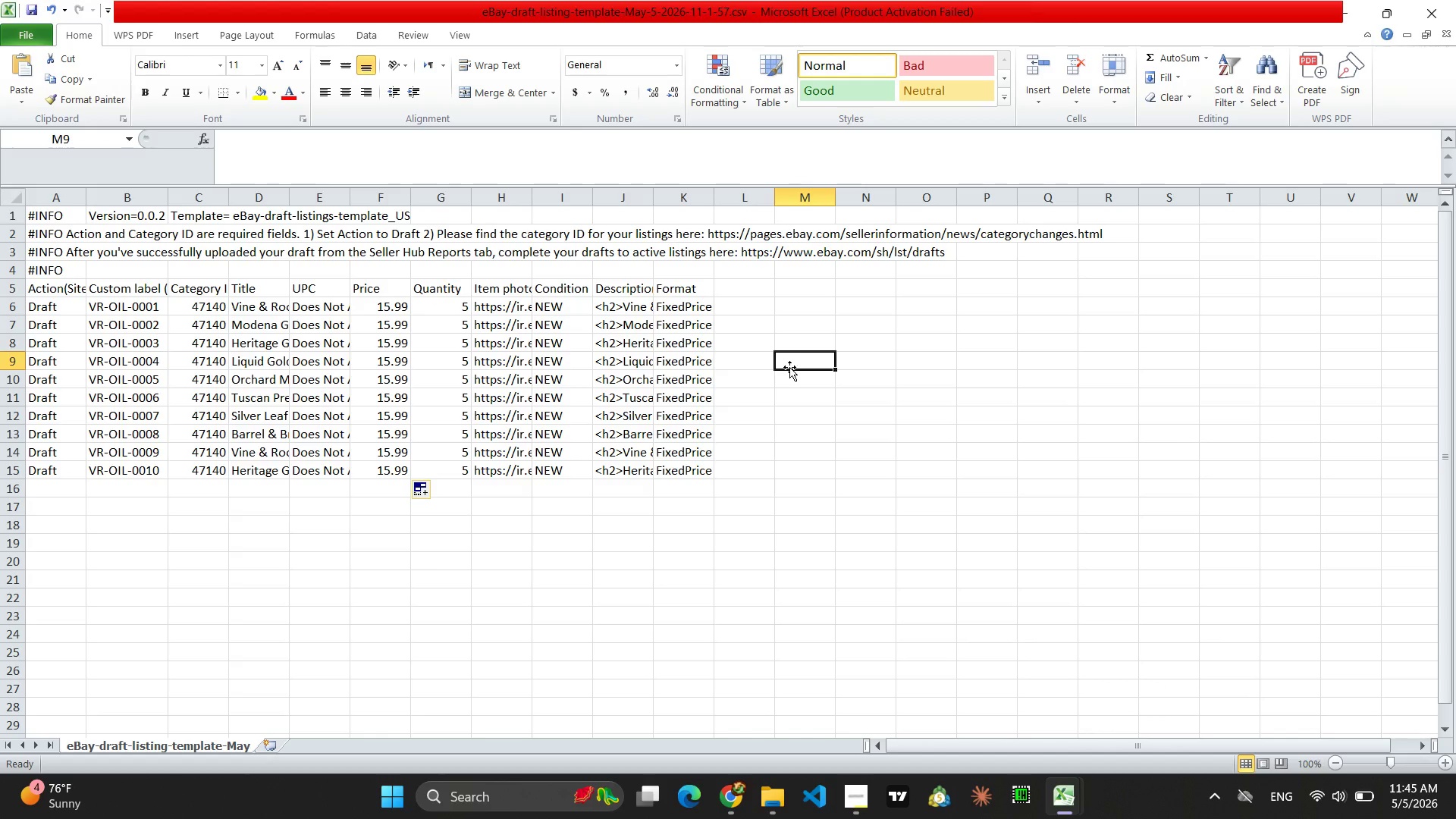 
key(Control+S)
 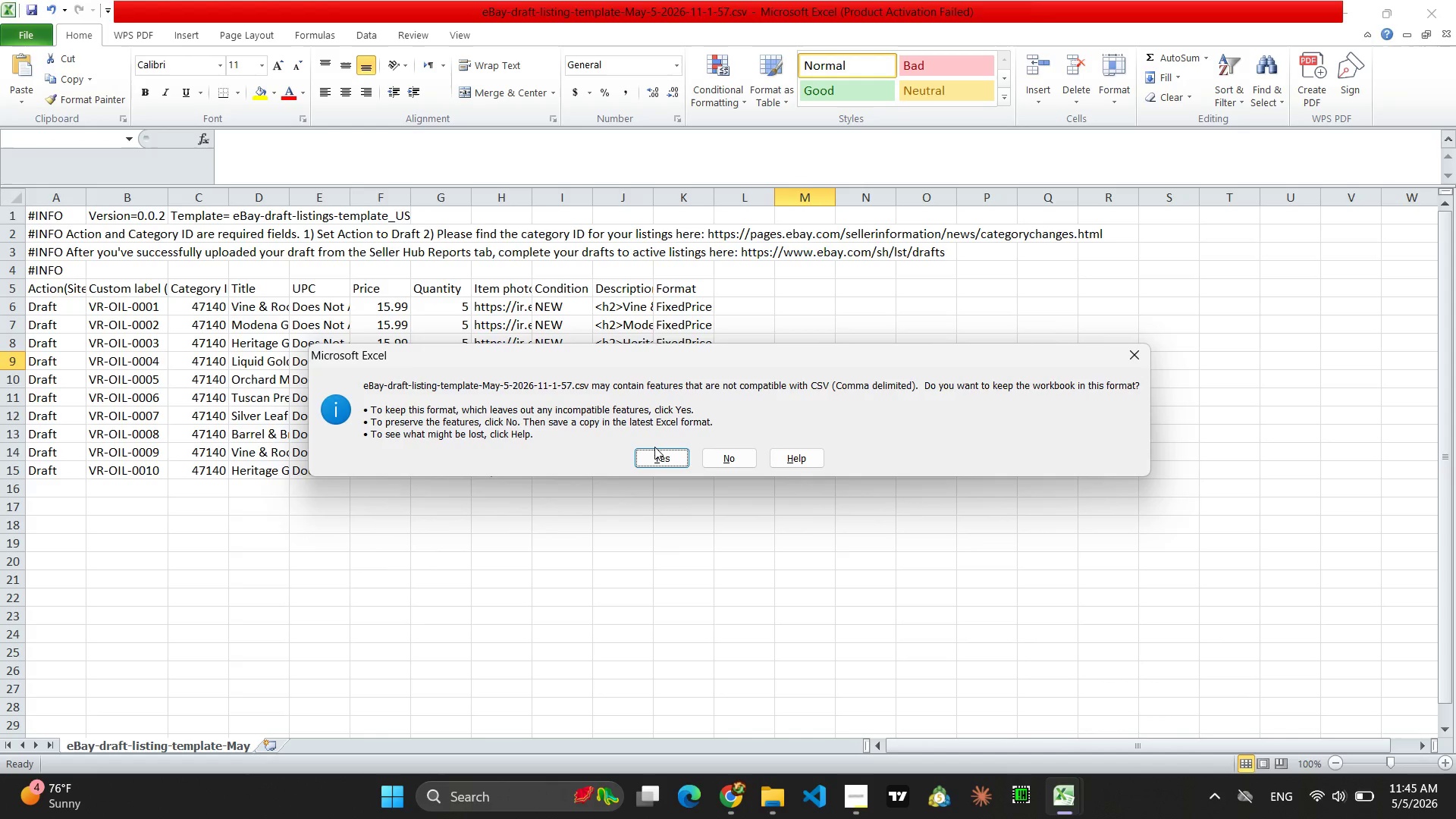 
left_click([657, 465])
 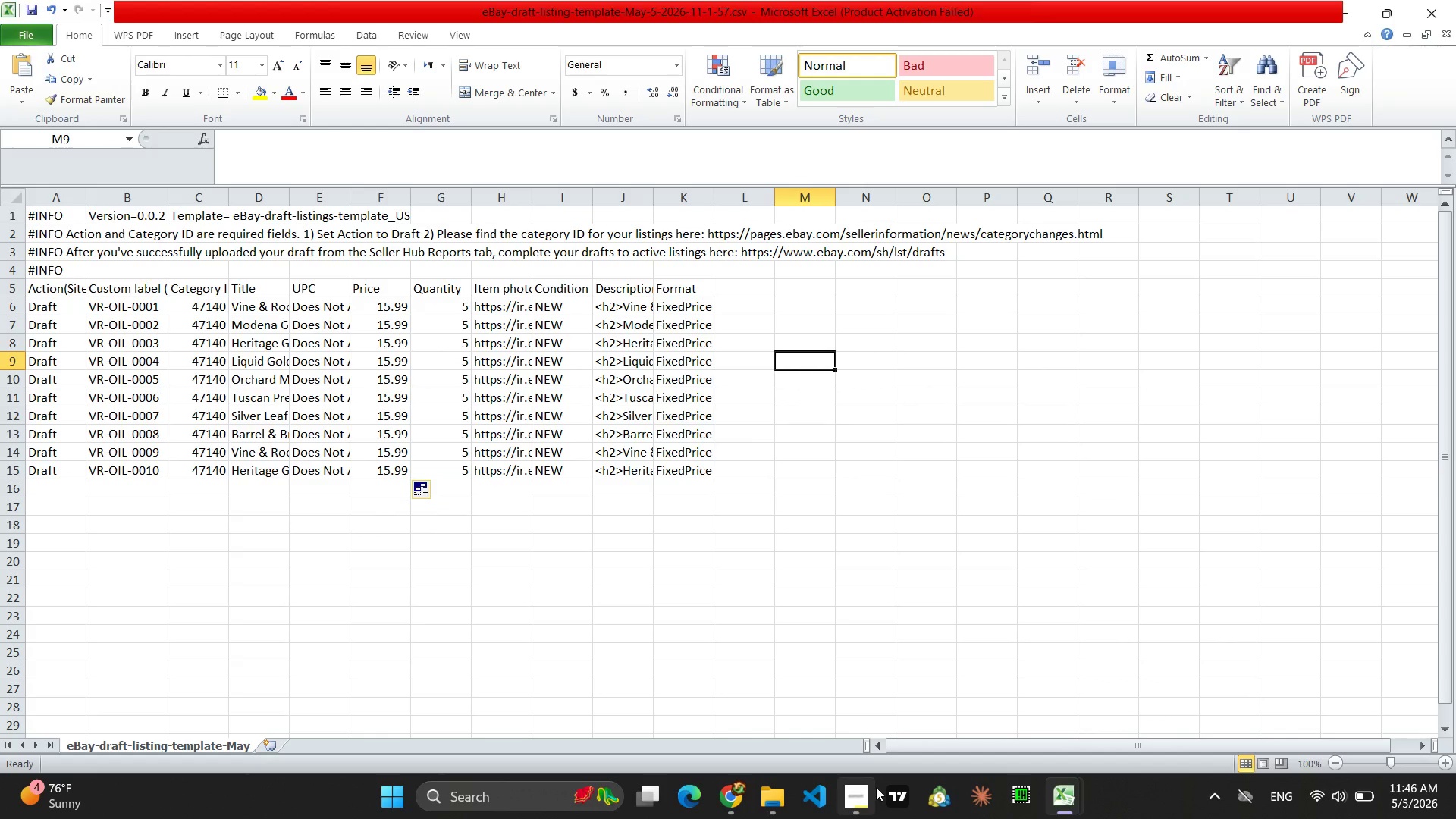 
left_click([733, 795])
 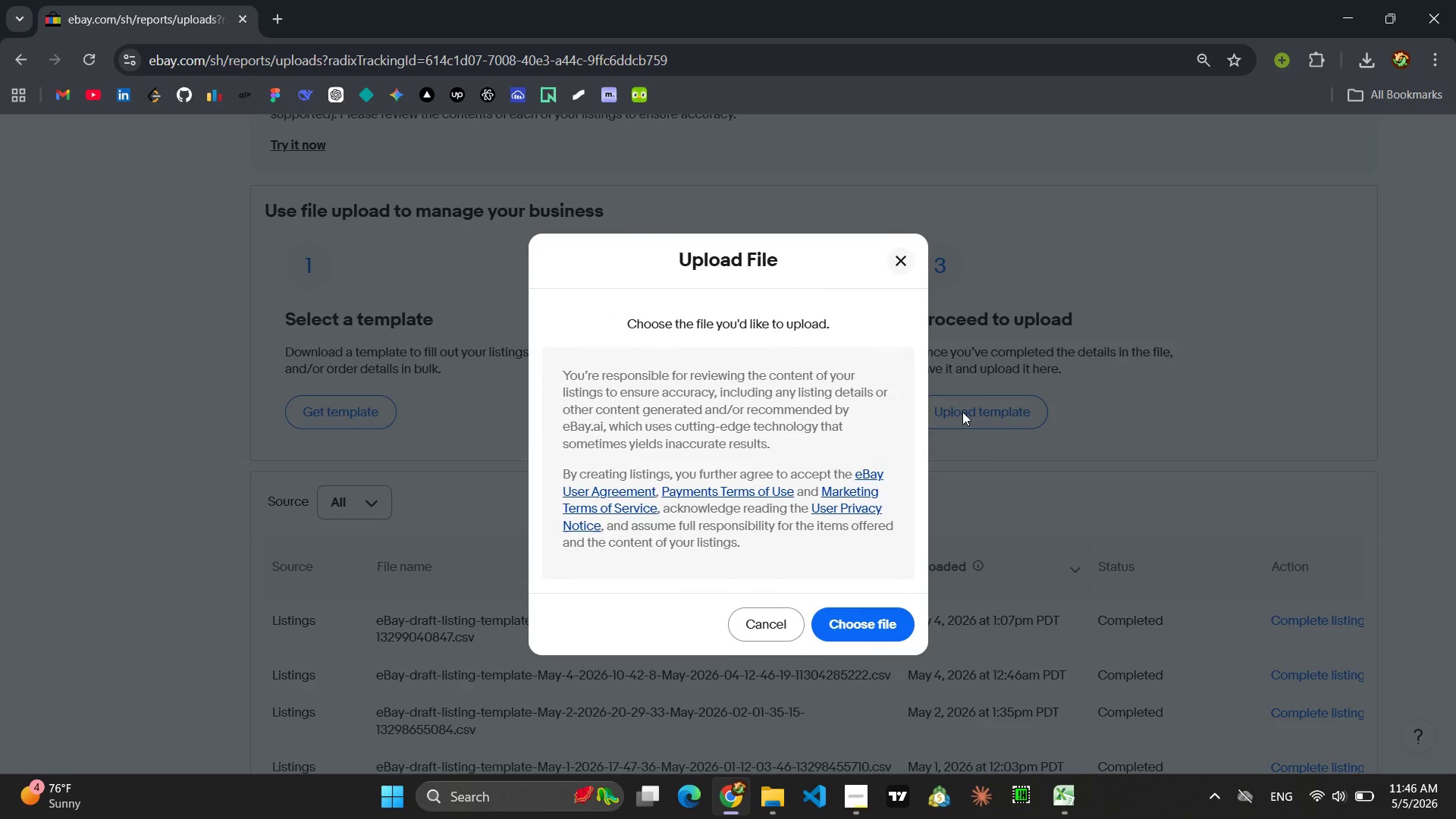 
left_click([868, 625])
 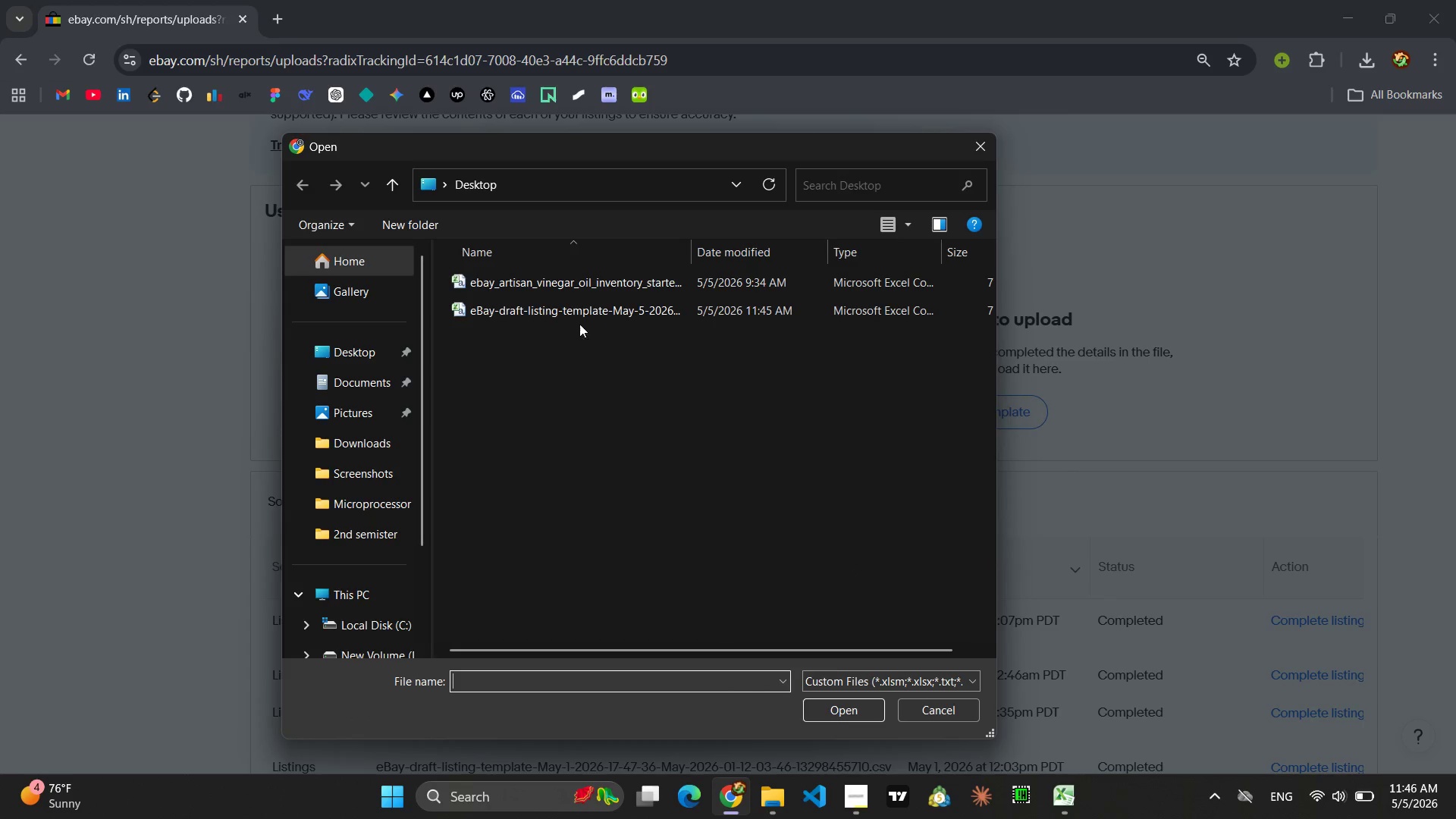 
left_click([567, 319])
 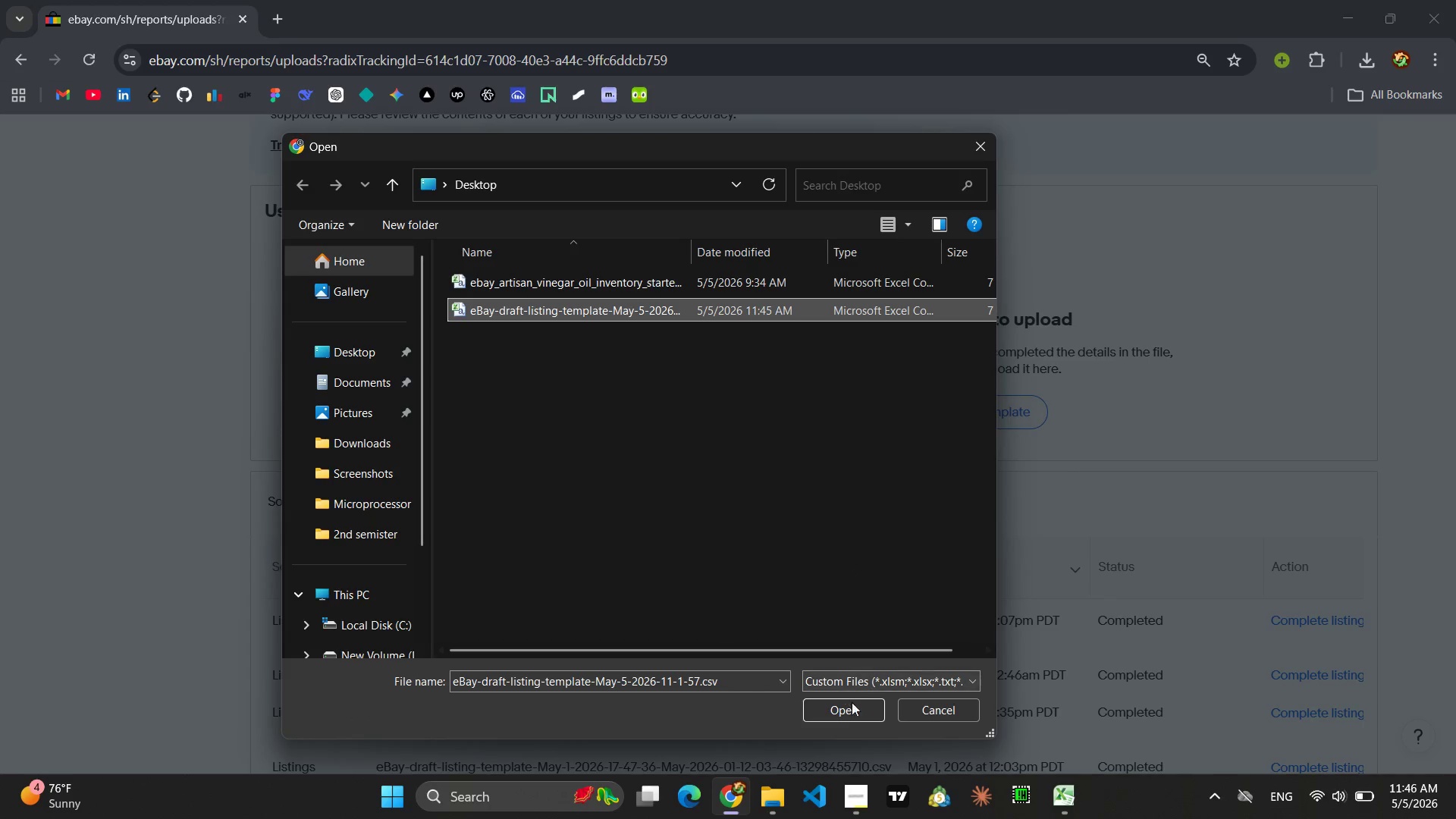 
left_click([852, 707])
 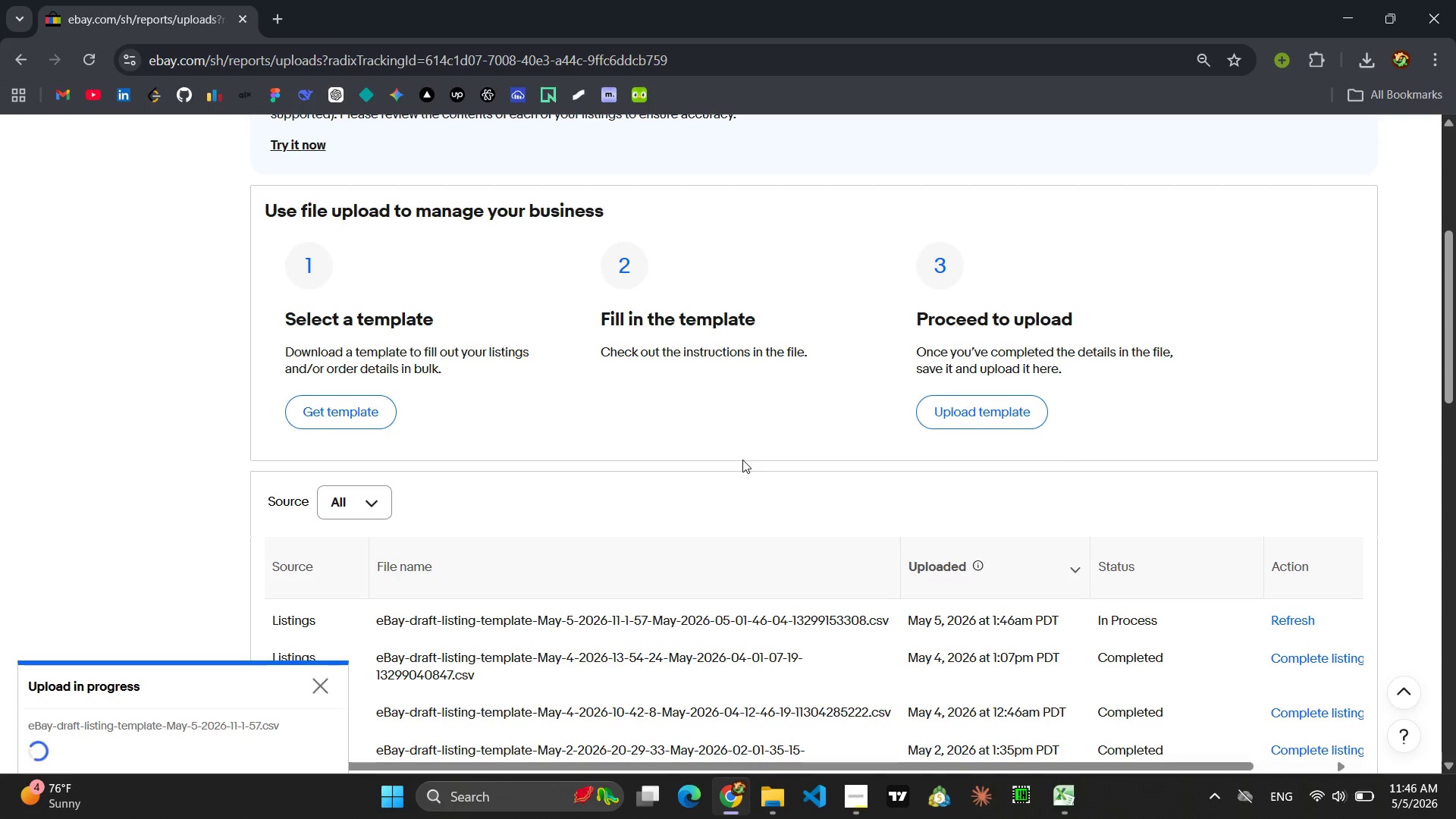 
wait(21.48)
 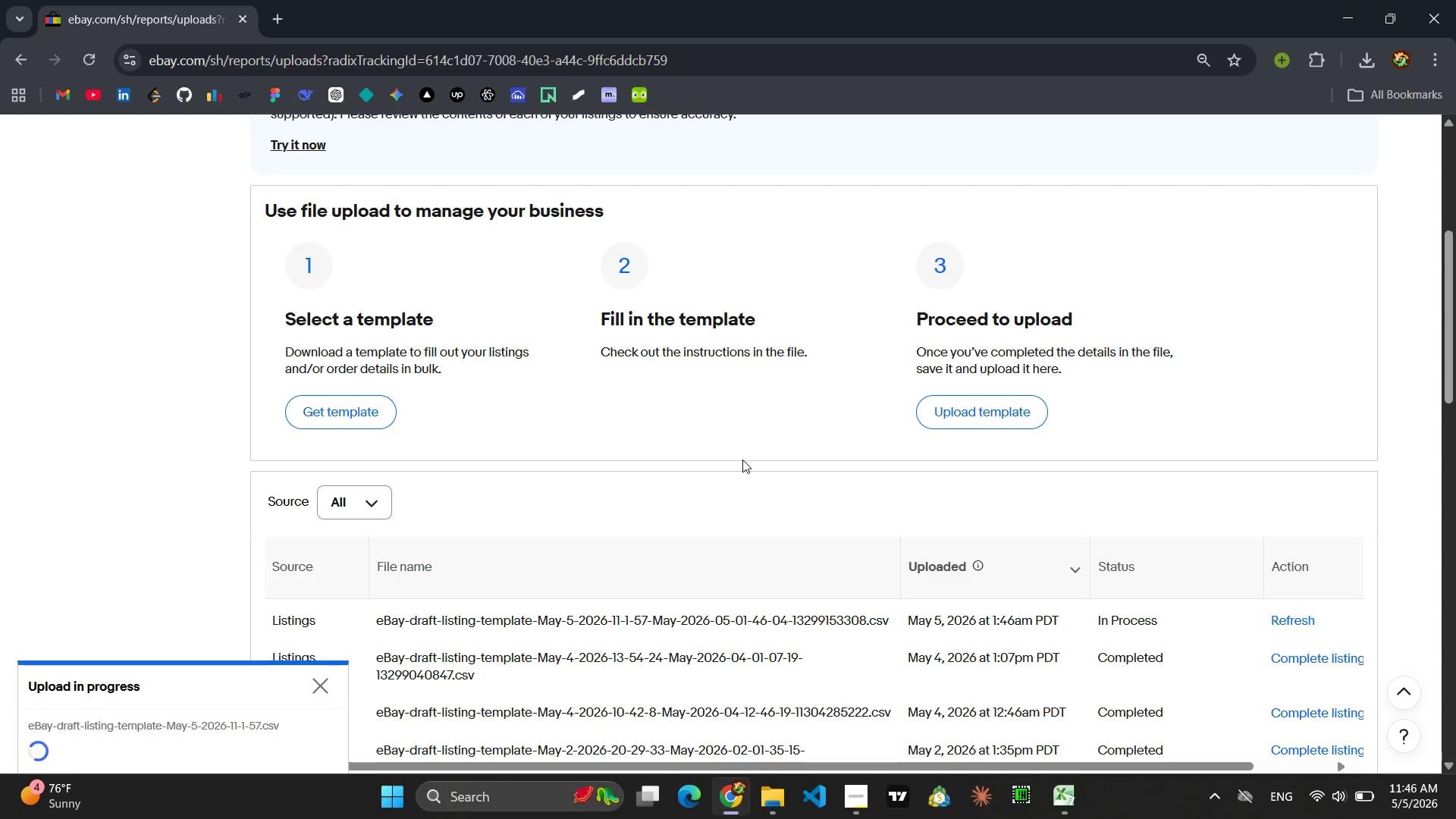 
left_click([319, 696])
 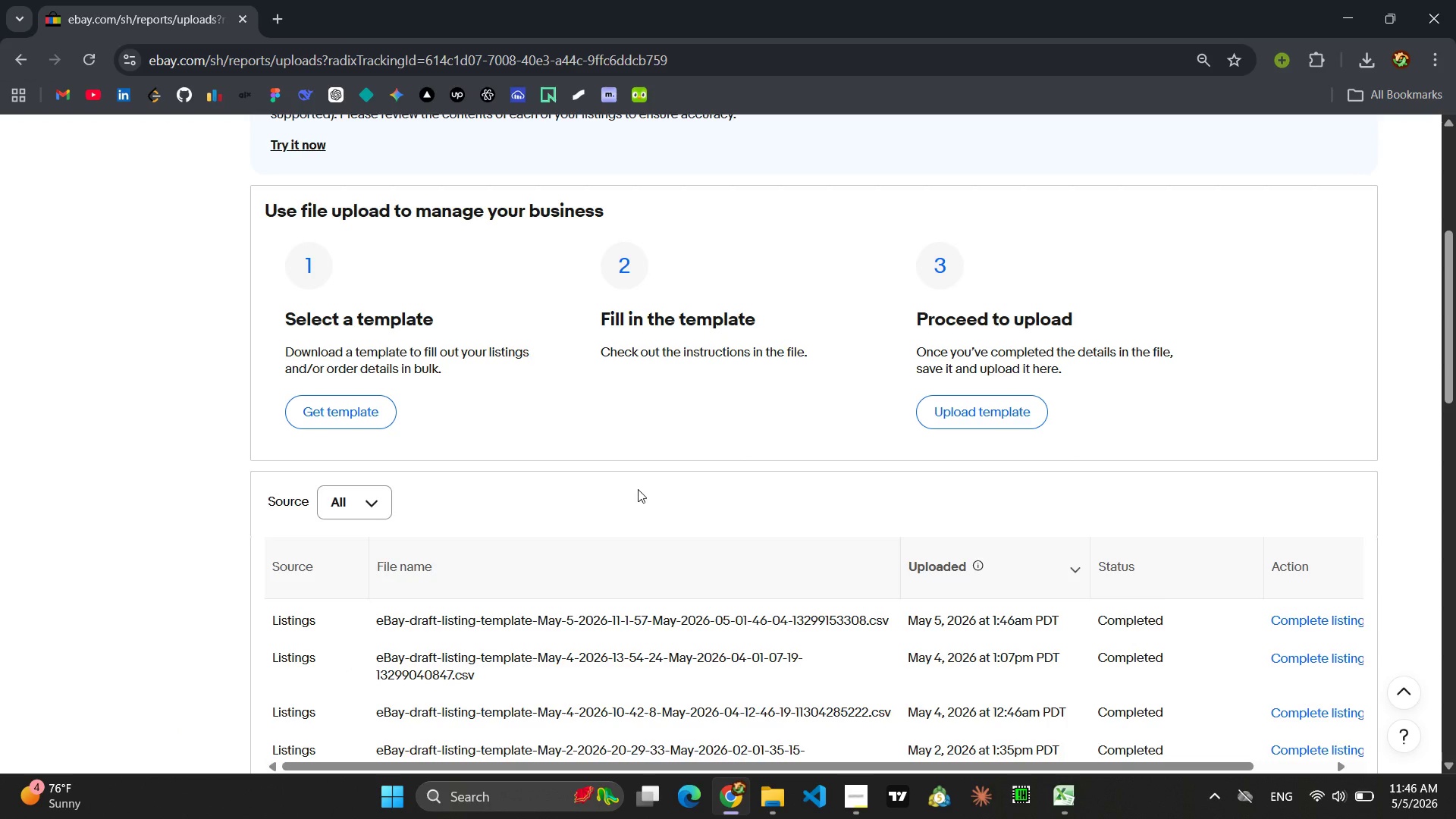 
scroll: coordinate [663, 467], scroll_direction: up, amount: 4.0
 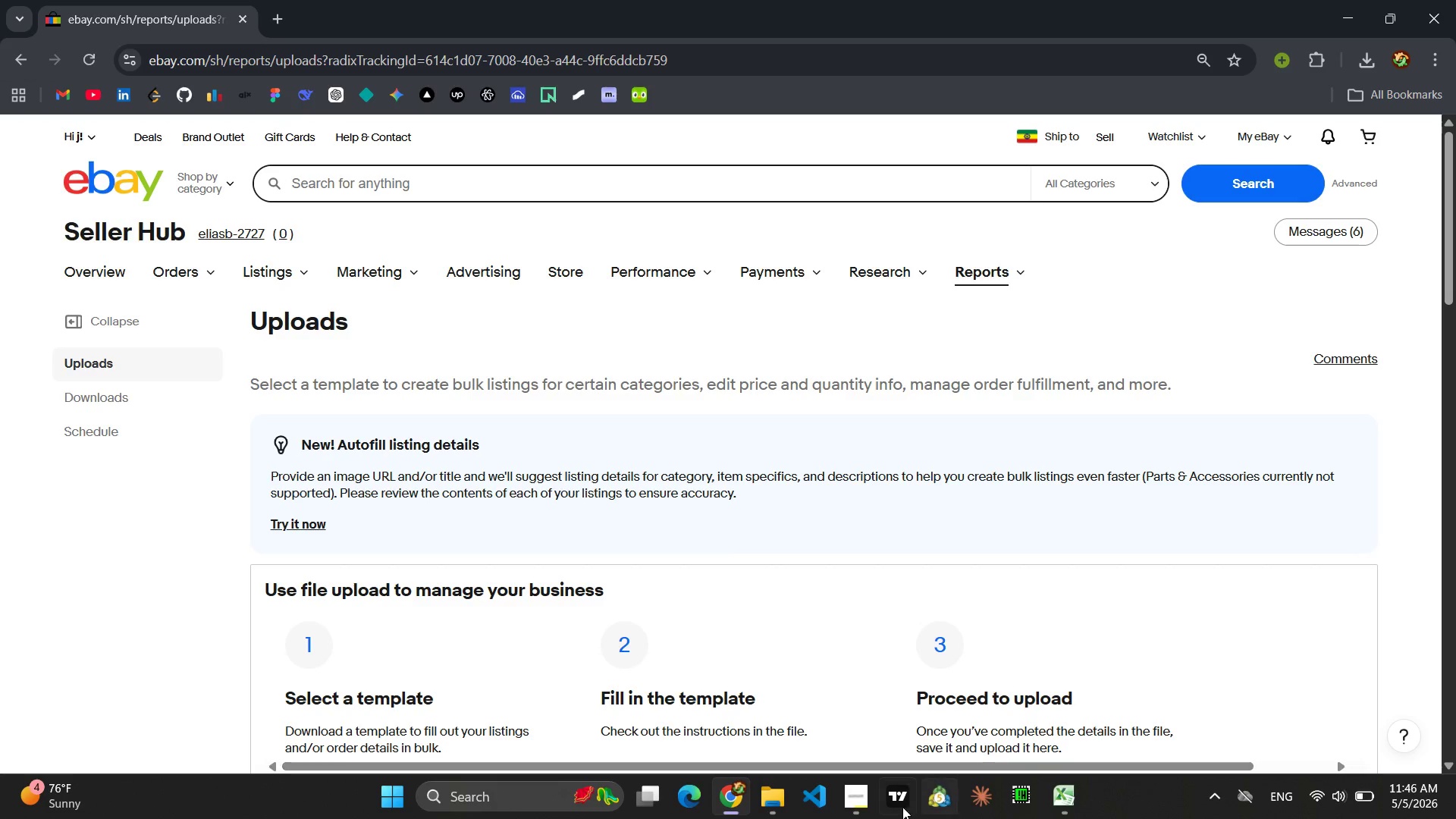 
left_click([849, 801])